 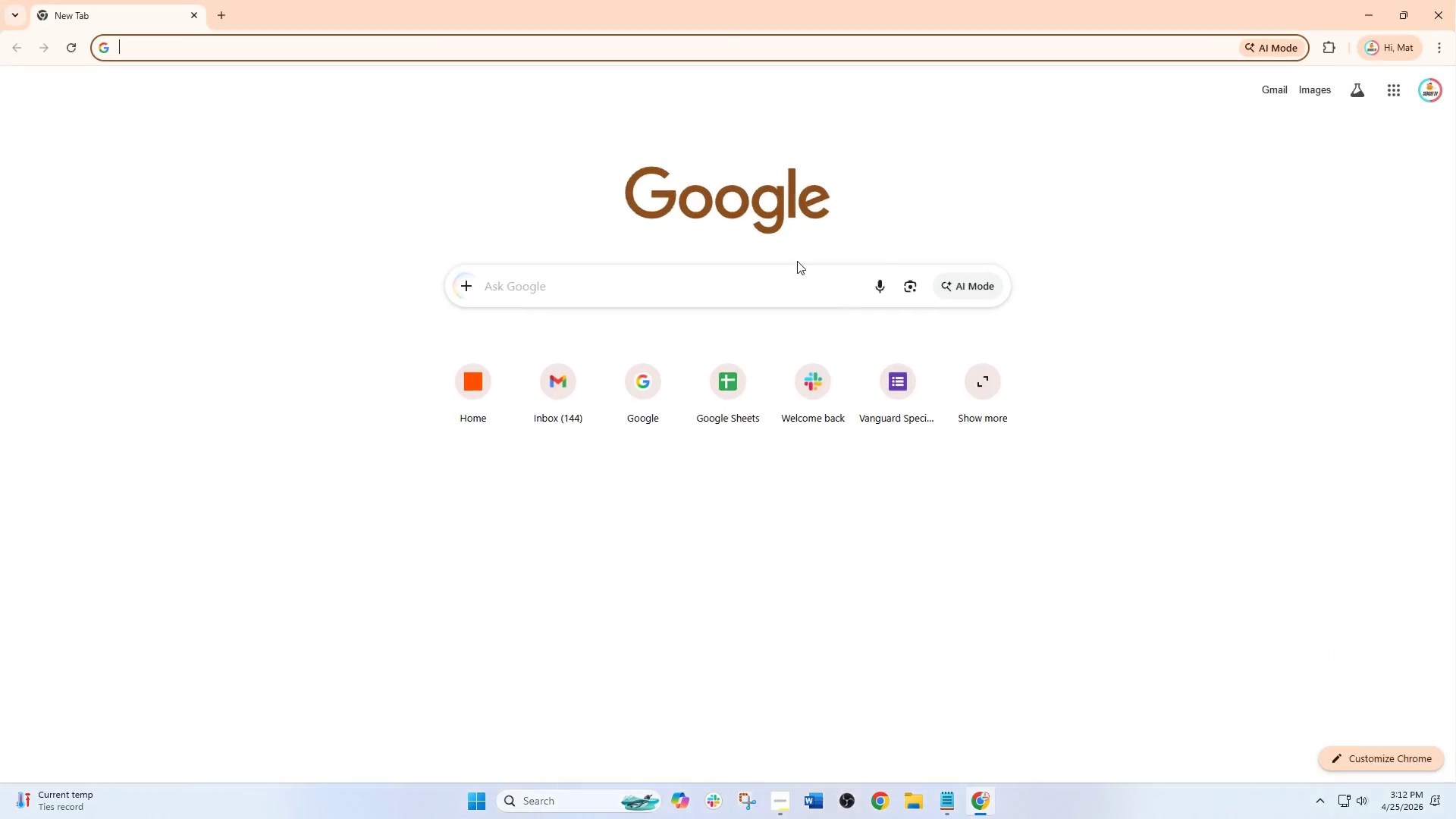 
left_click([215, 1])
 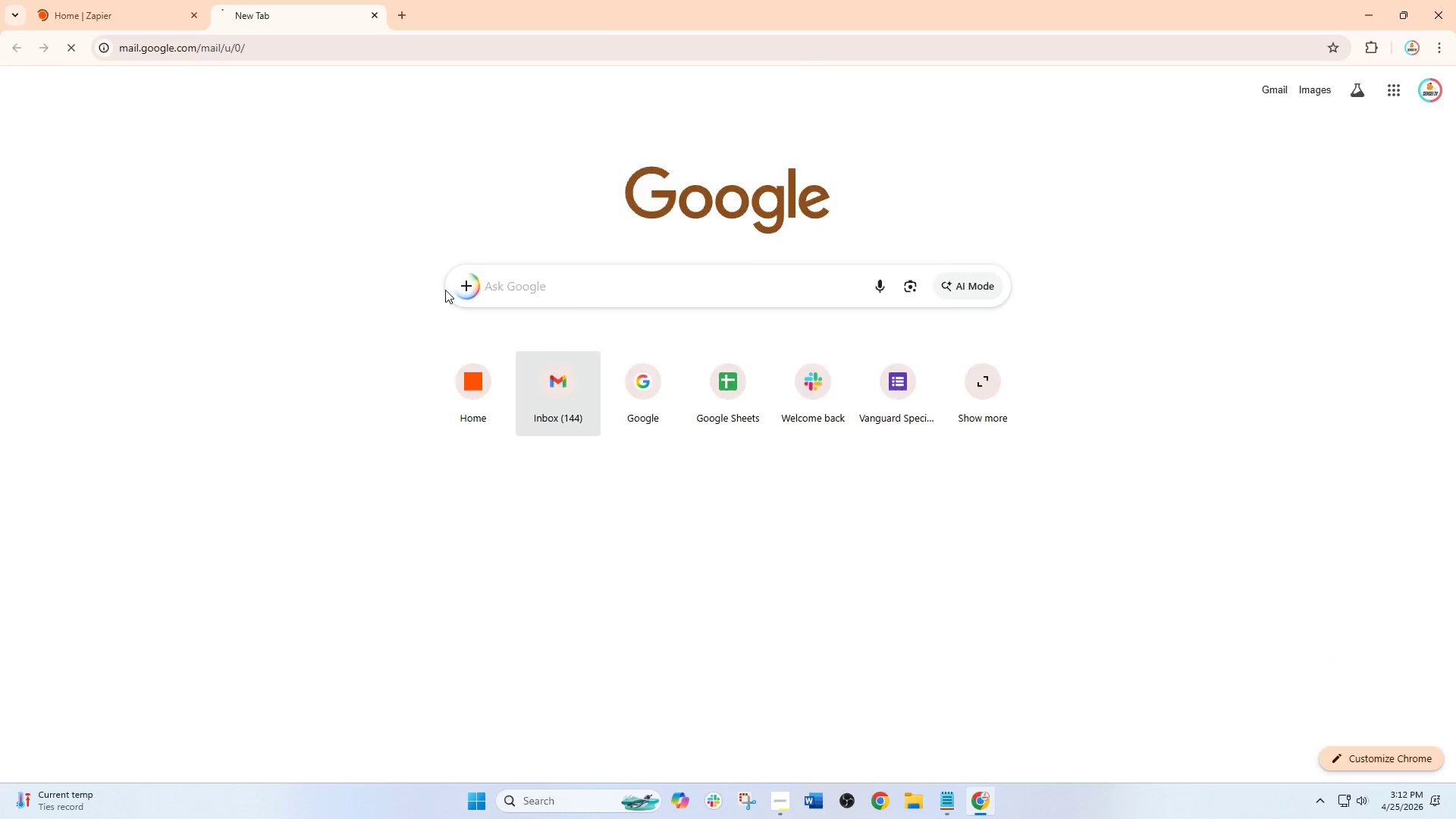 
left_click([118, 0])
 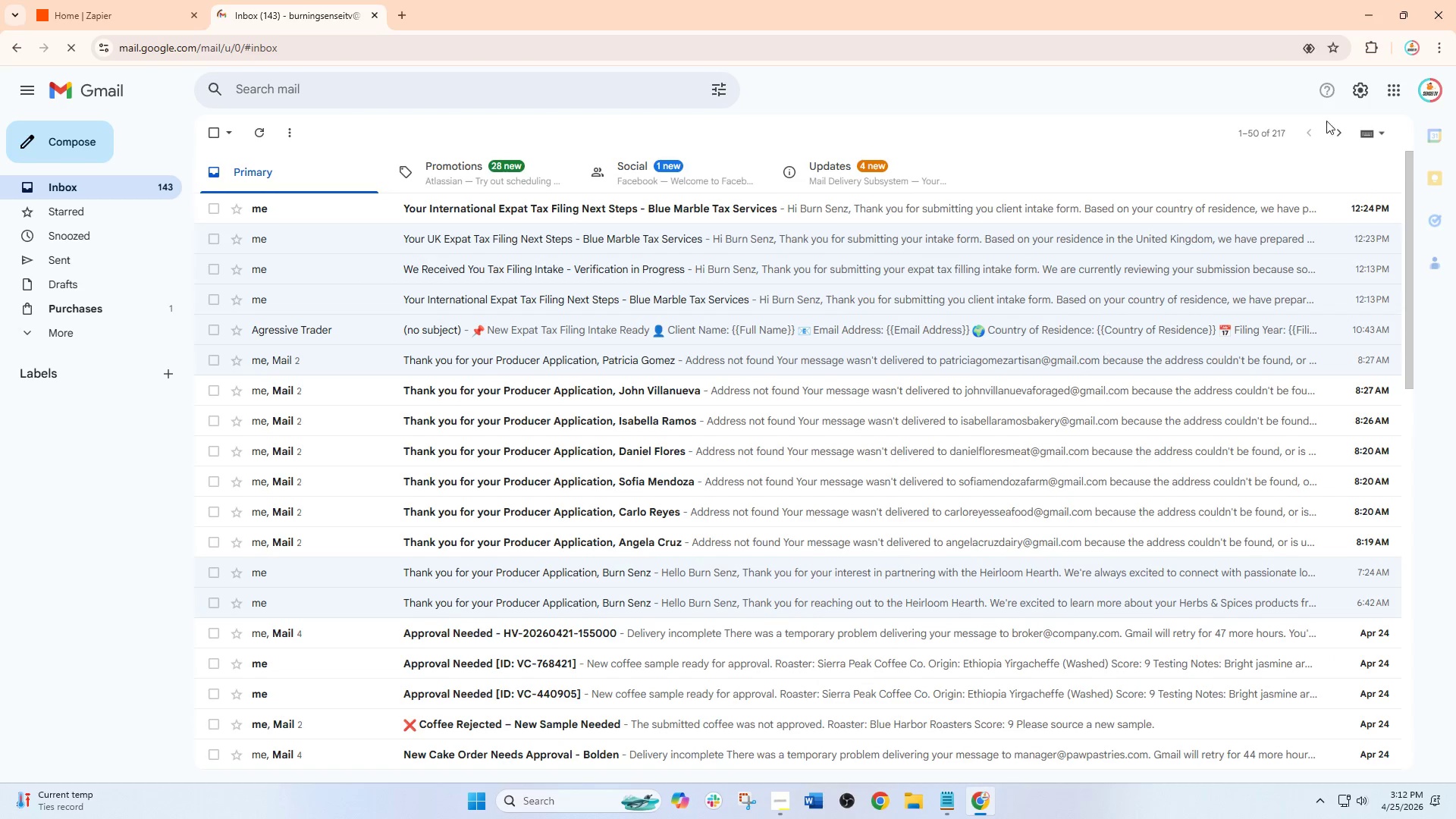 
left_click([1397, 82])
 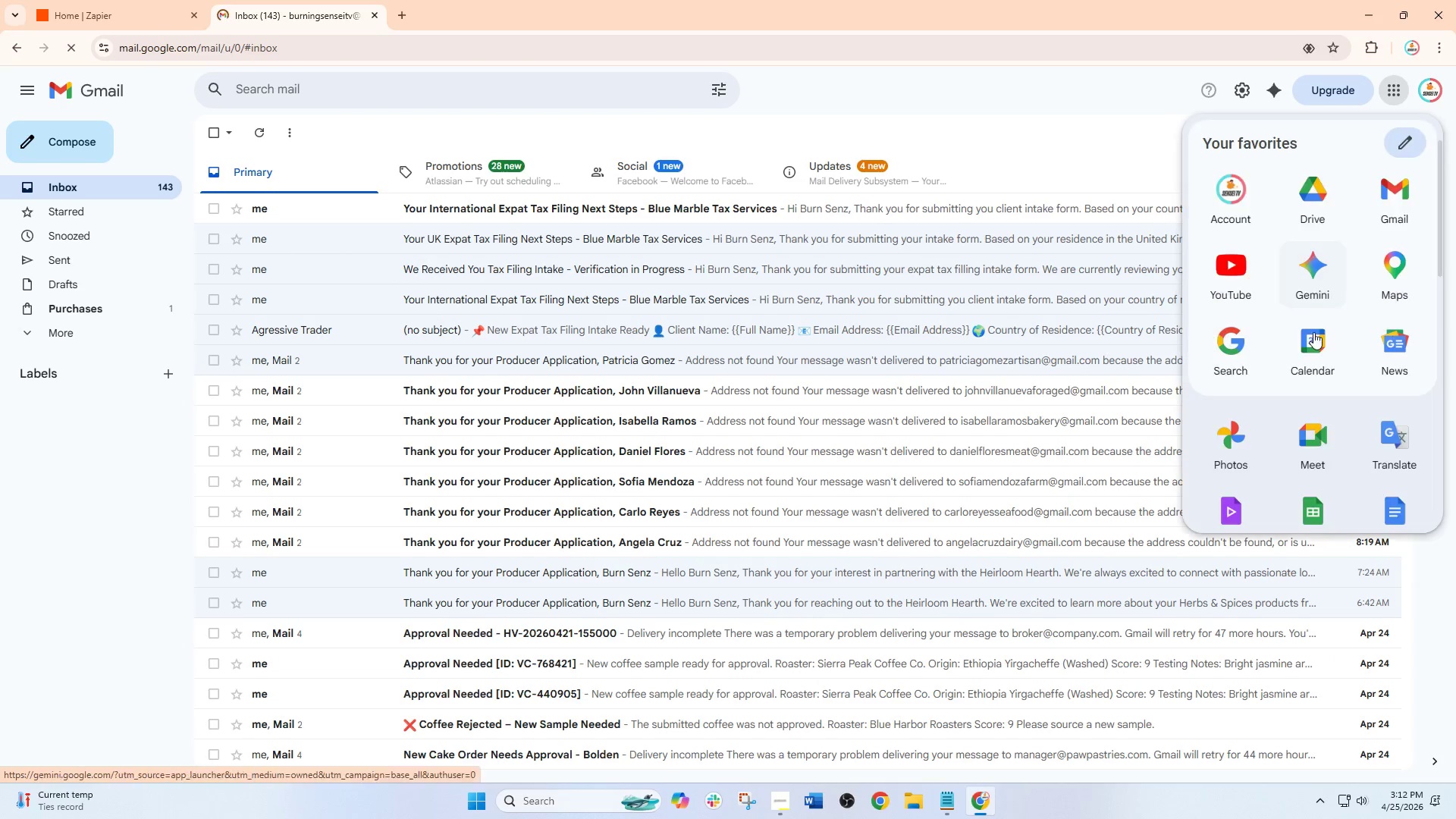 
scroll: coordinate [1310, 356], scroll_direction: down, amount: 8.0
 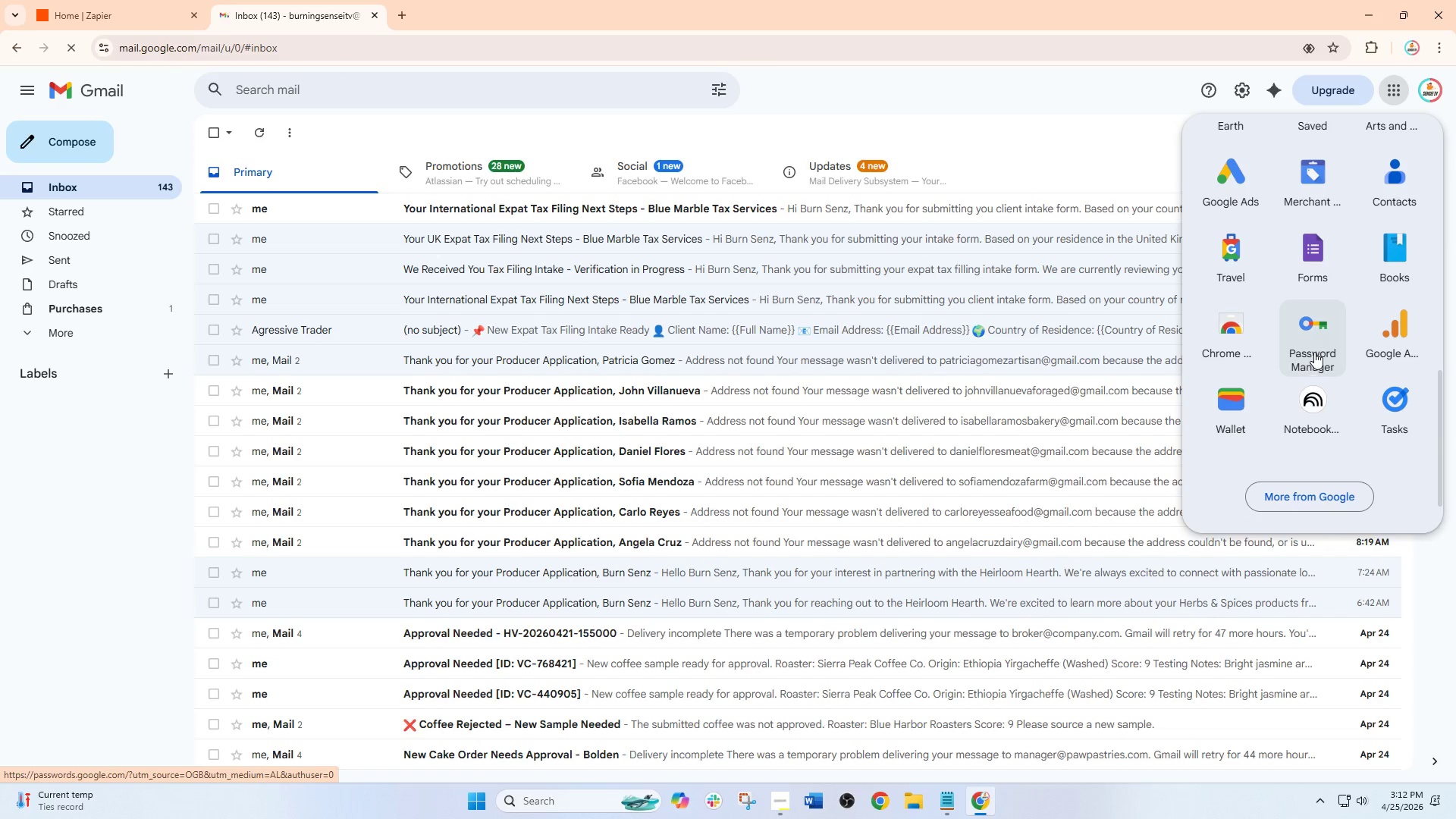 
left_click([1310, 257])
 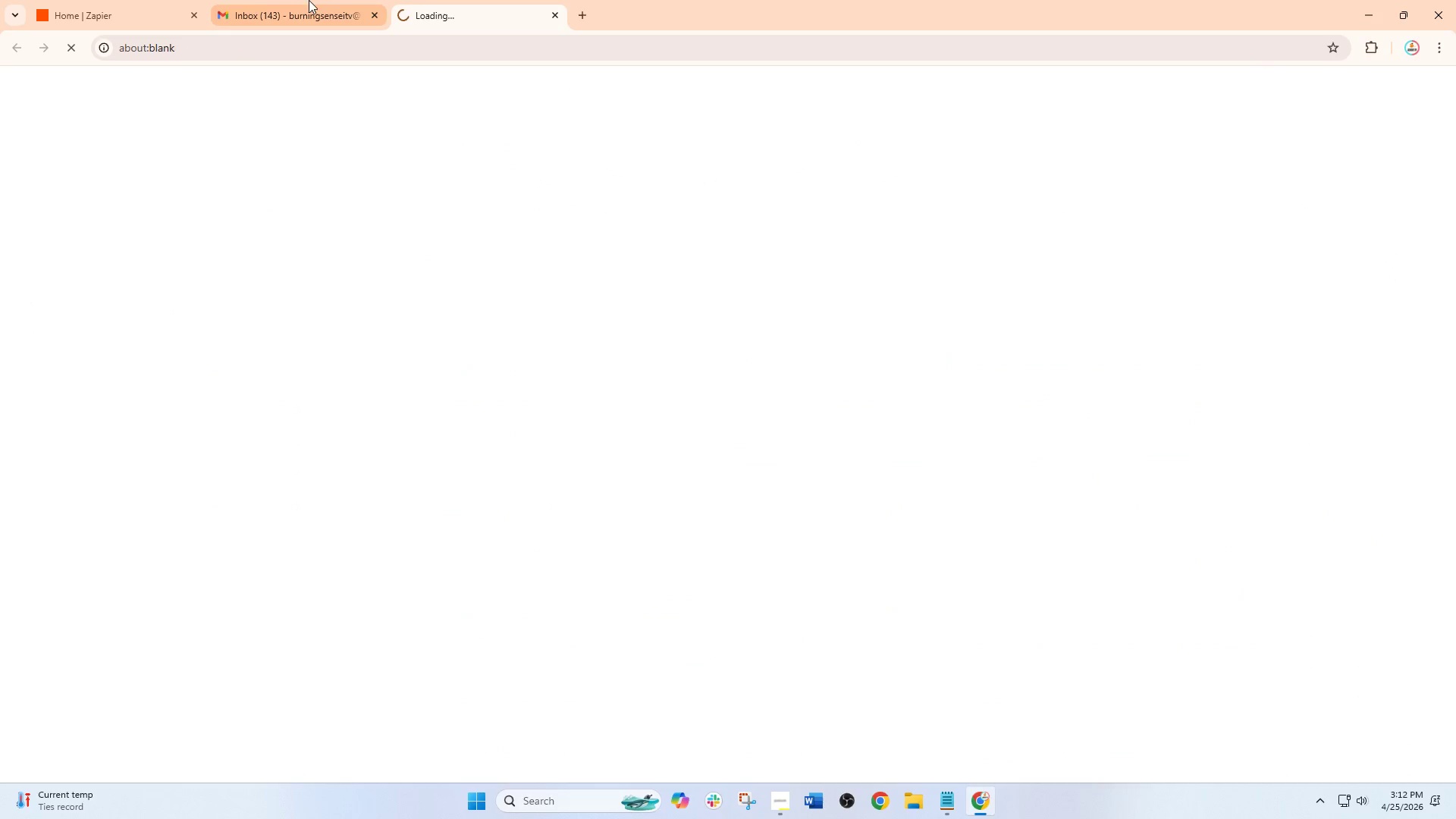 
left_click([174, 0])
 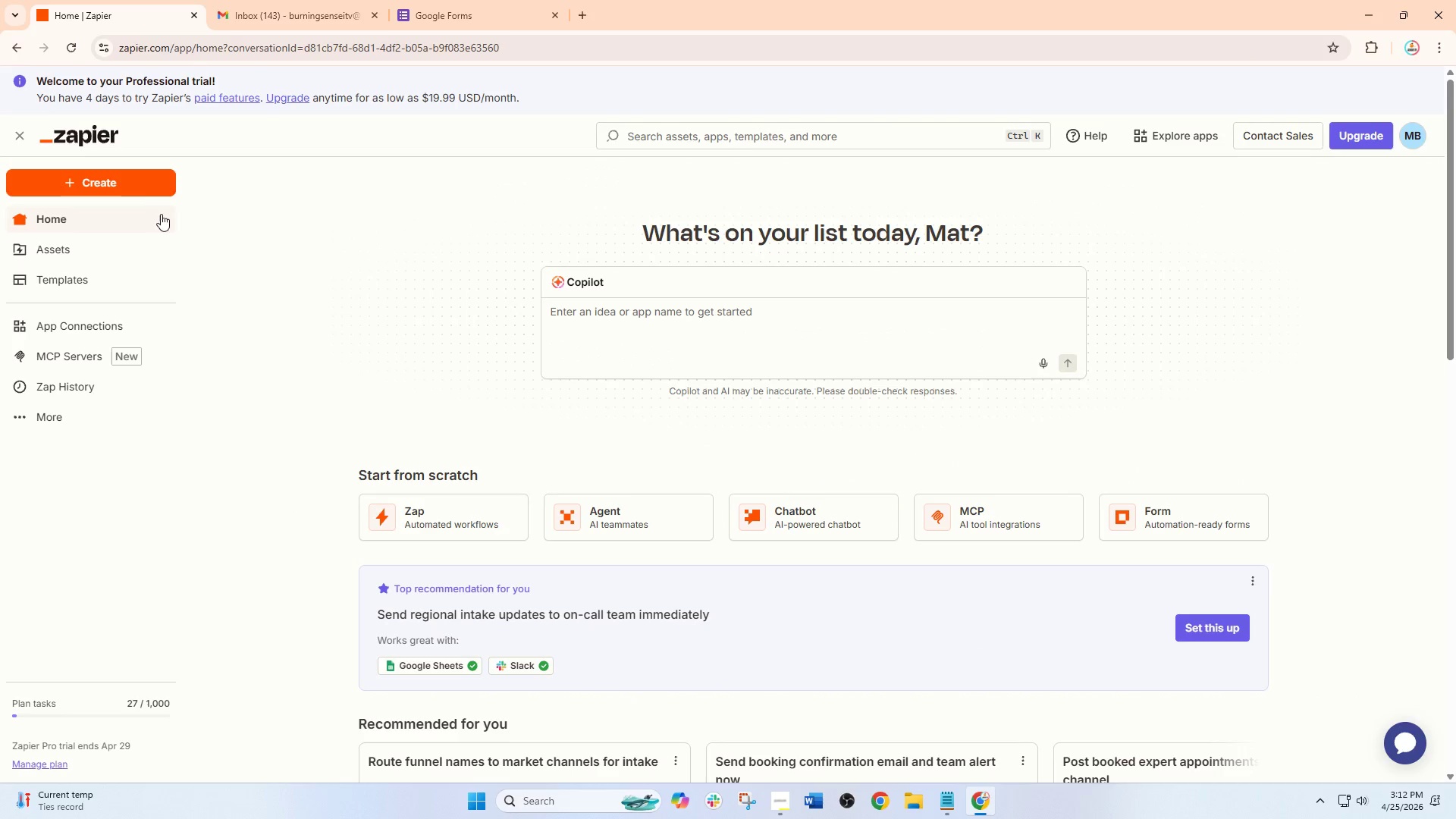 
left_click([119, 181])
 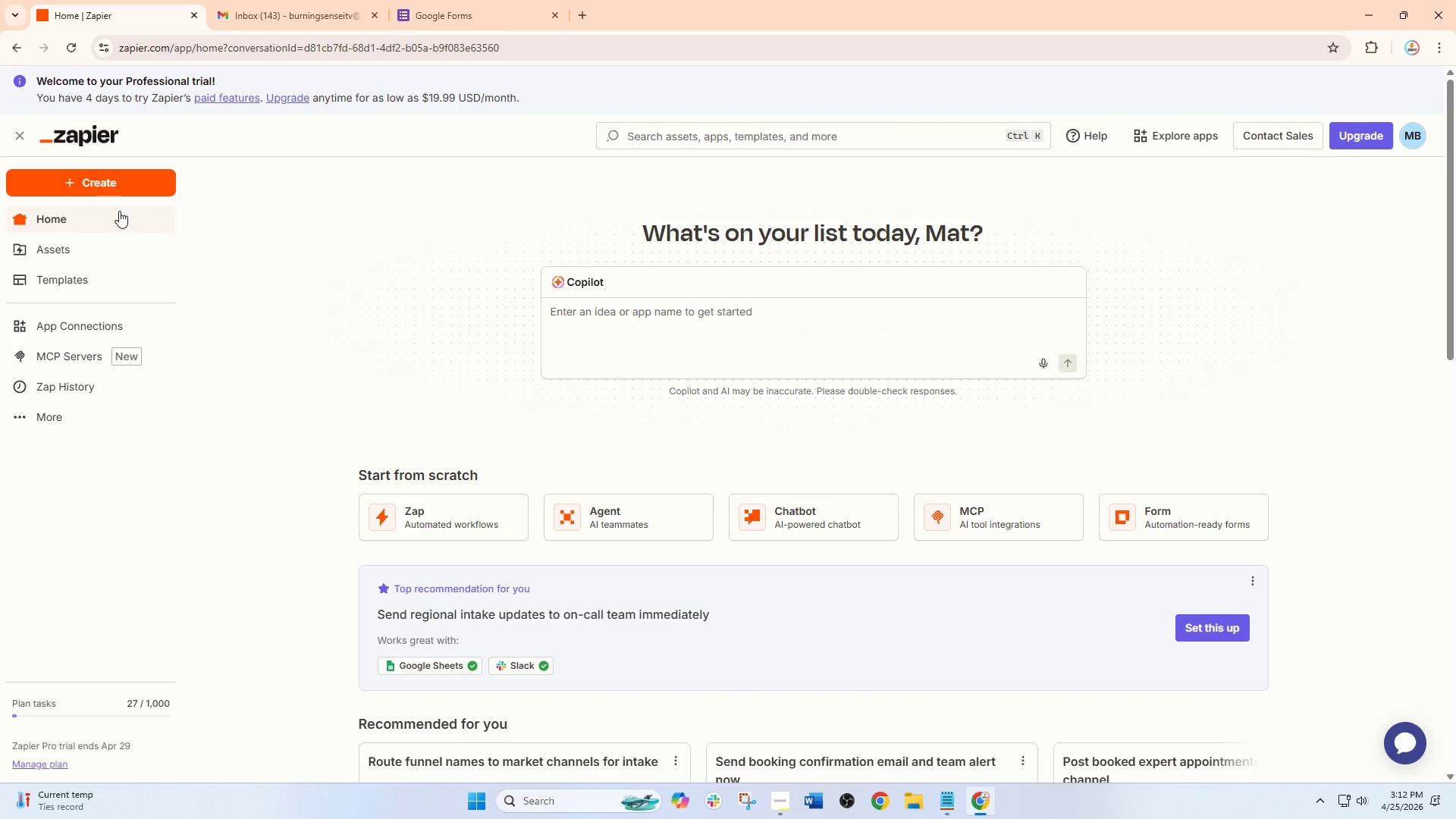 
left_click([101, 179])
 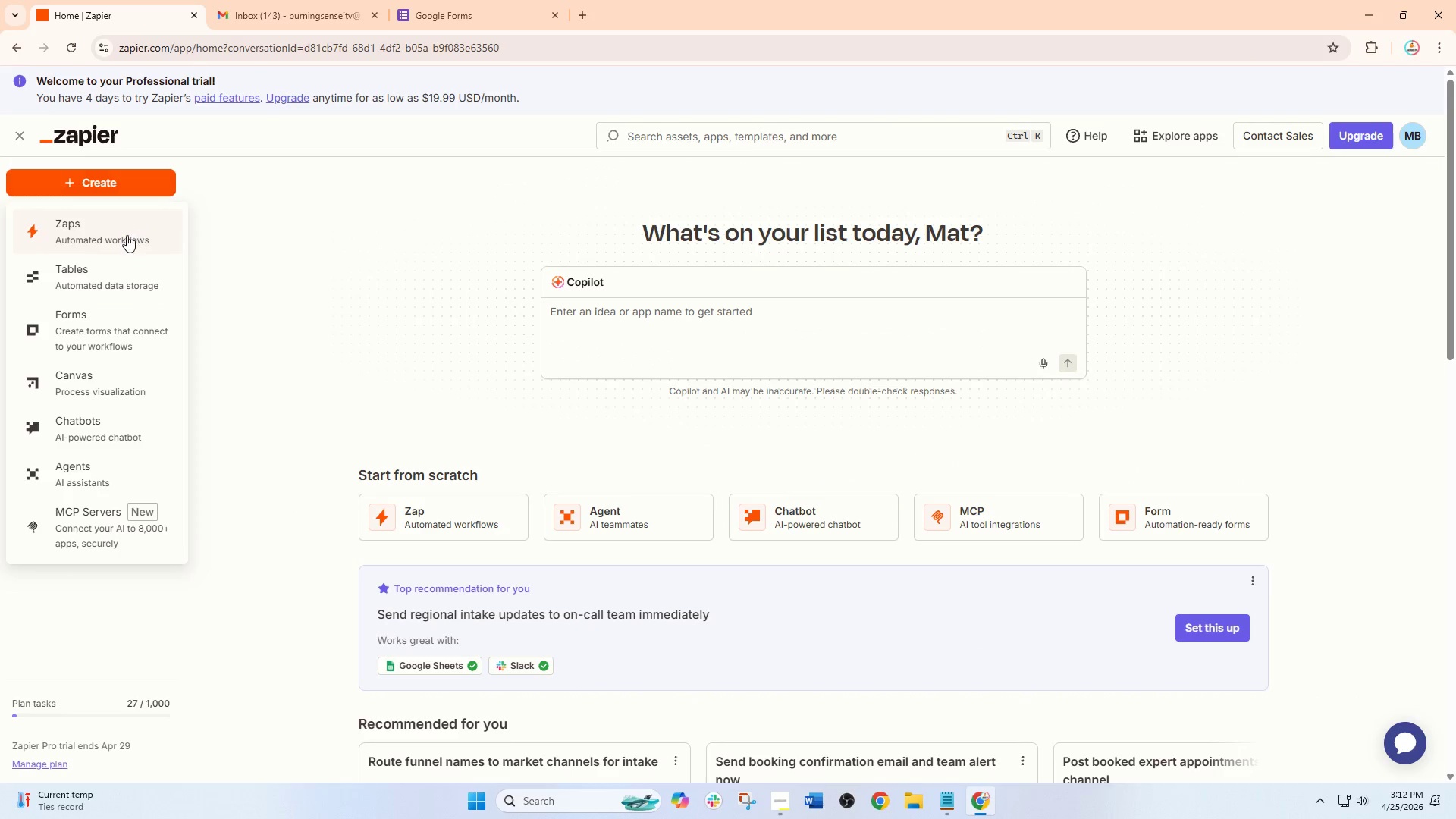 
left_click([124, 237])
 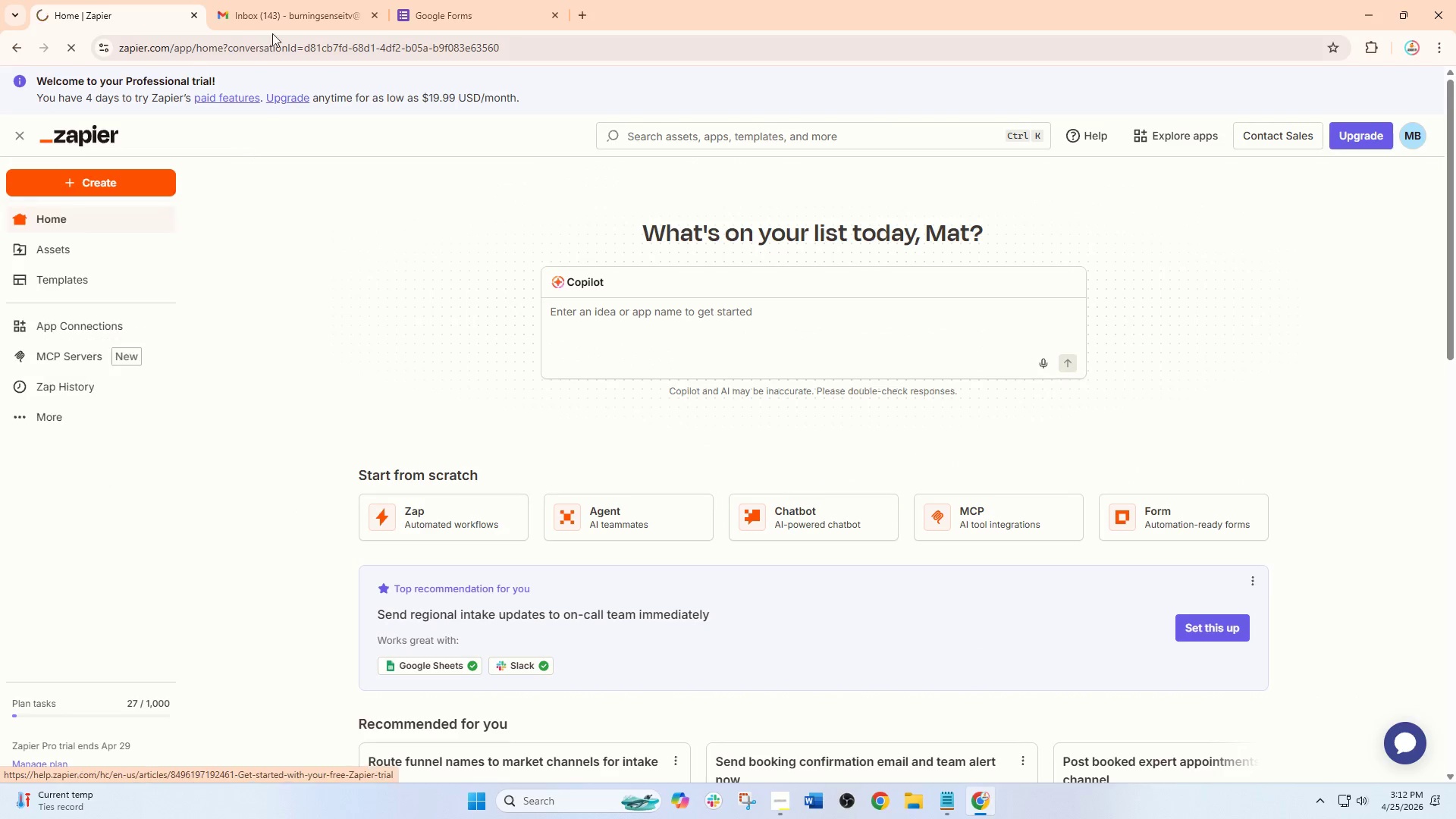 
left_click([279, 4])
 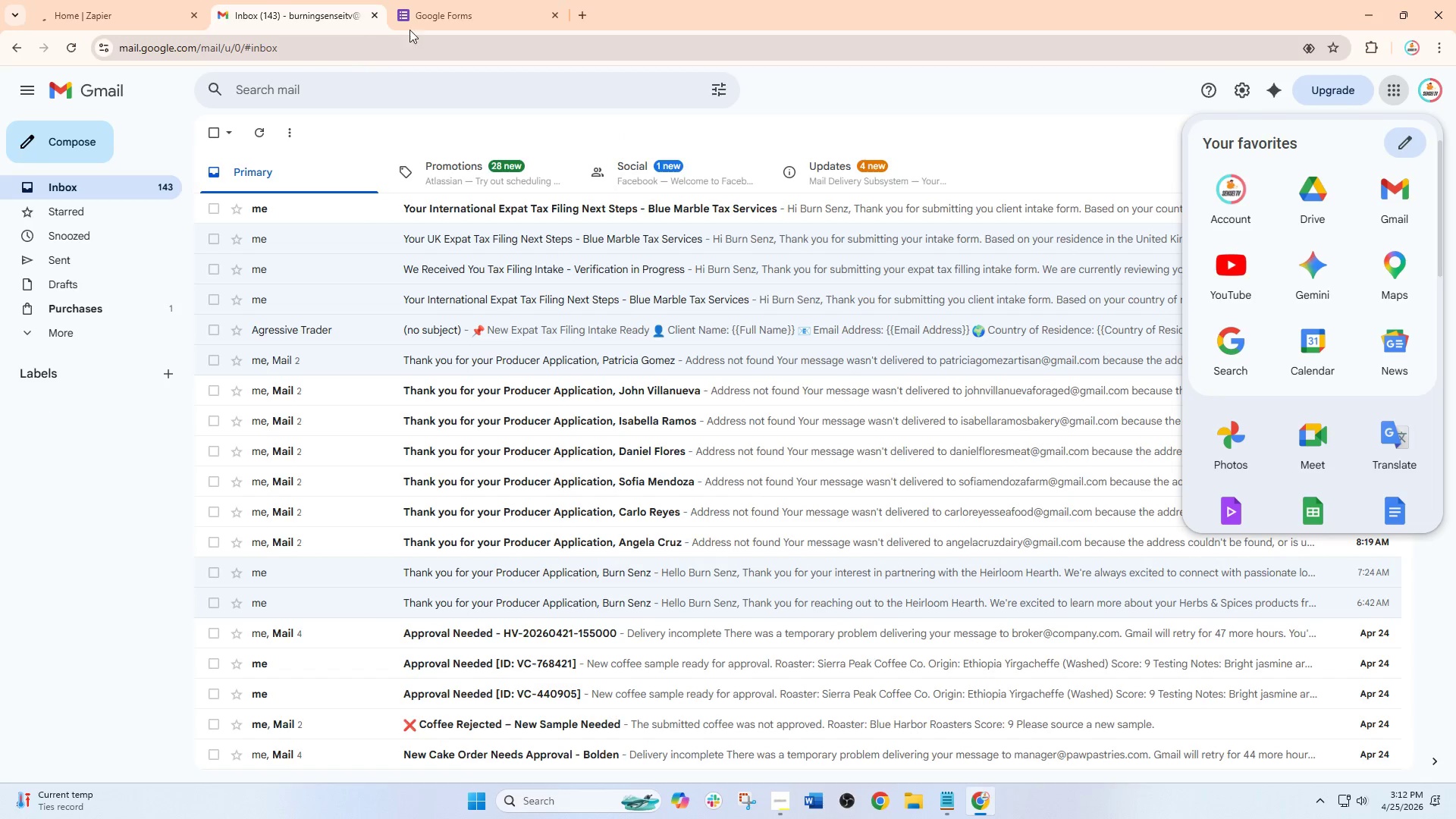 
left_click([457, 0])
 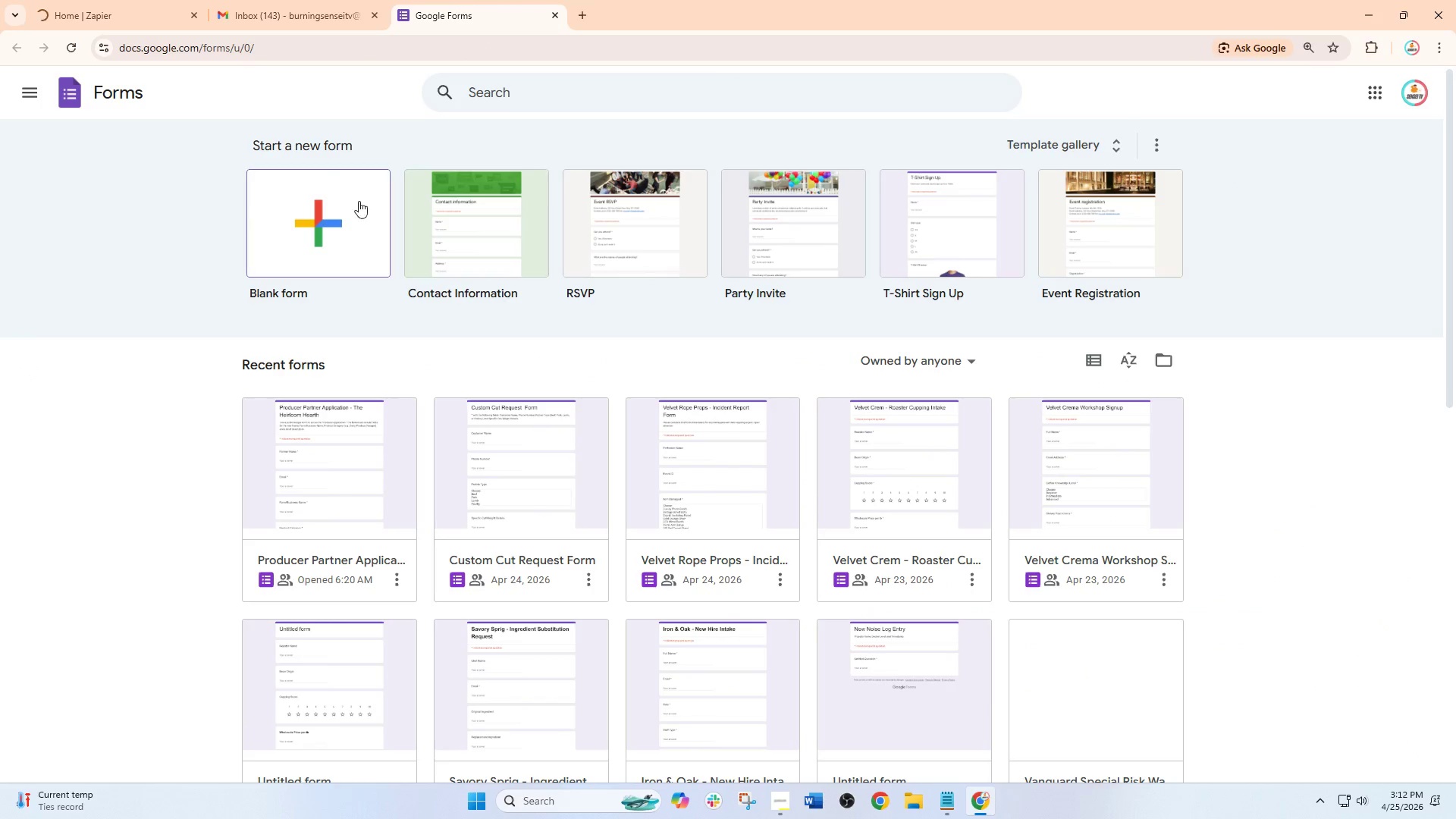 
left_click([331, 228])
 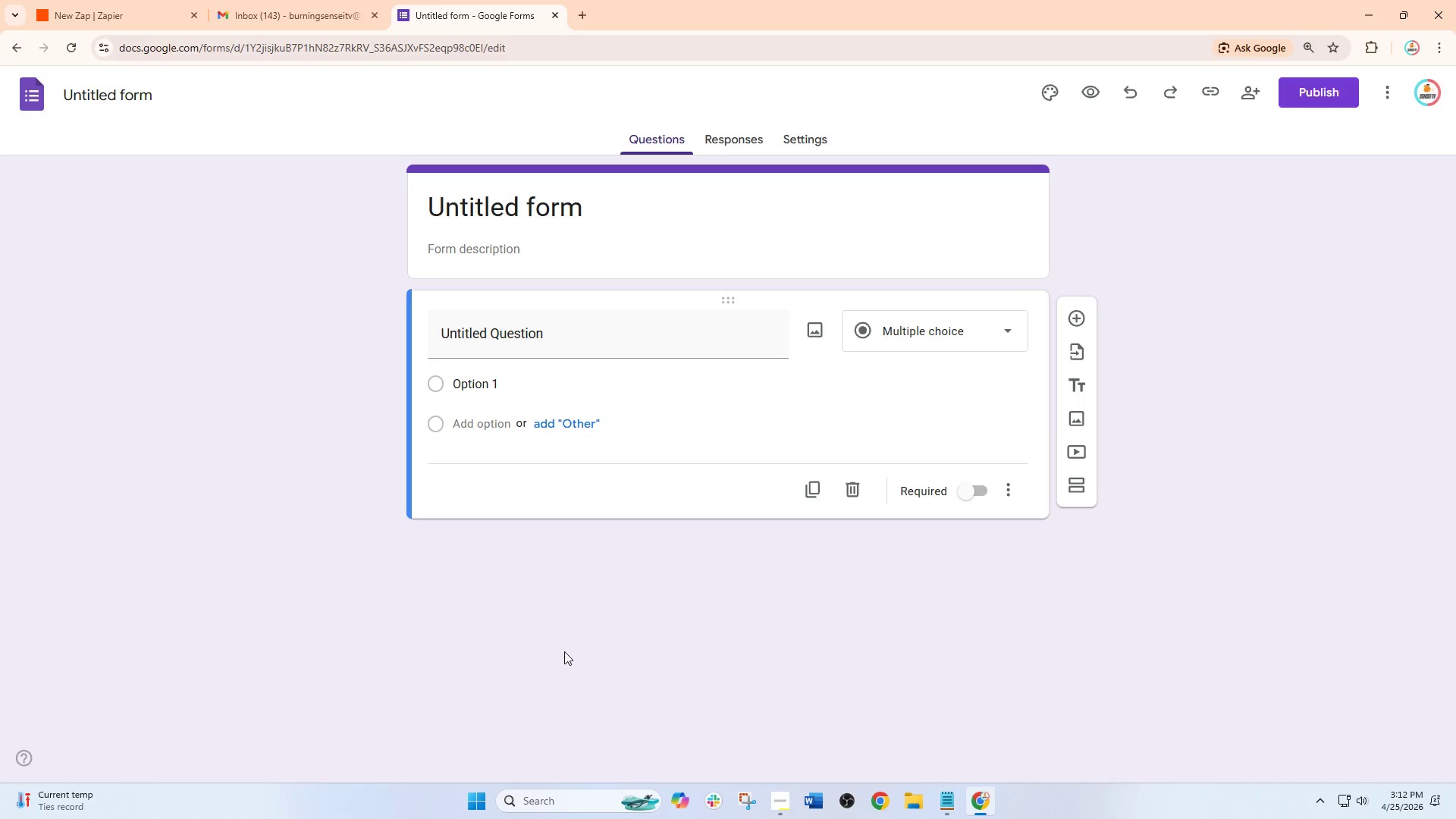 
wait(9.64)
 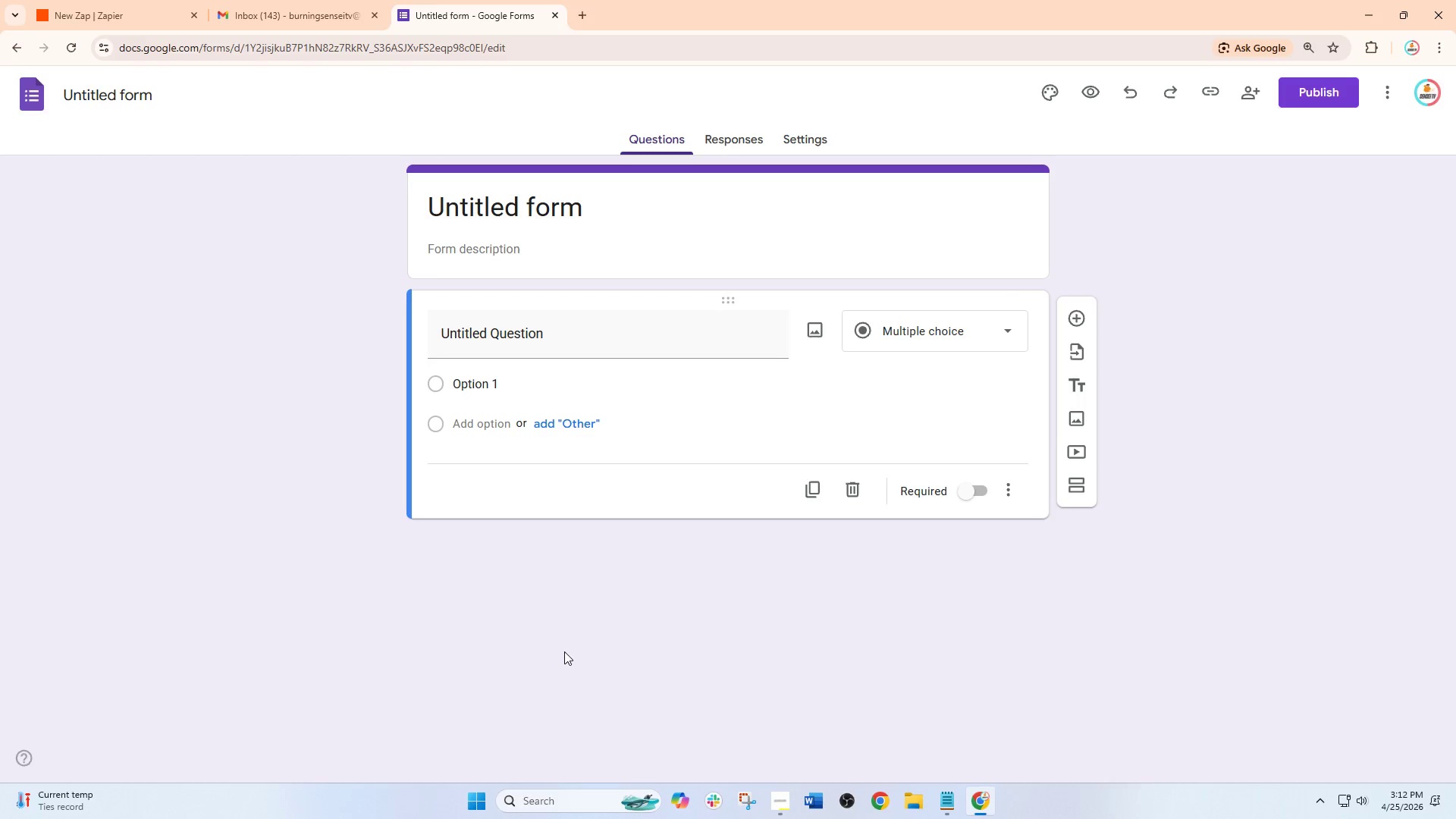 
left_click([122, 0])
 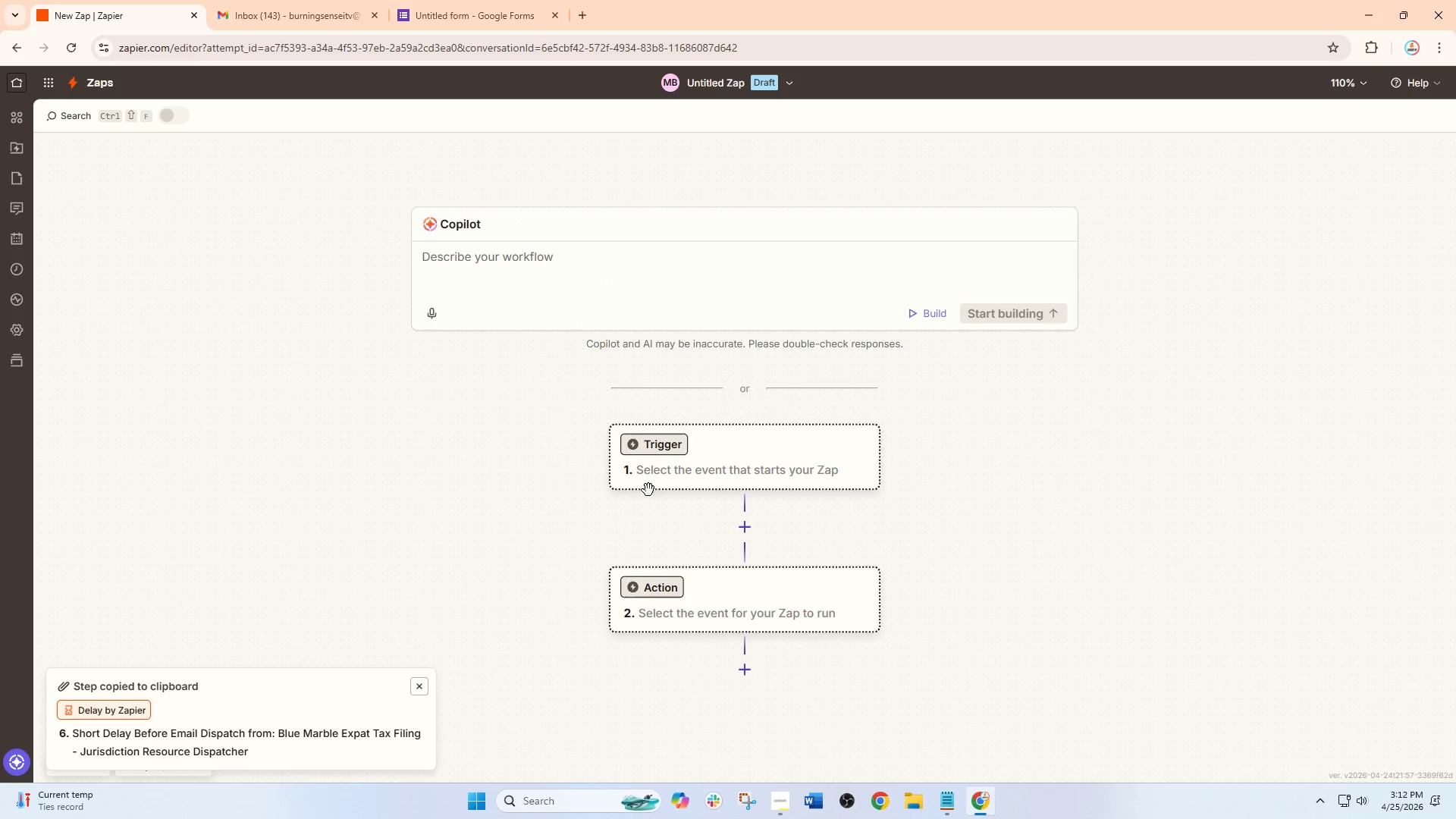 
left_click([799, 805])
 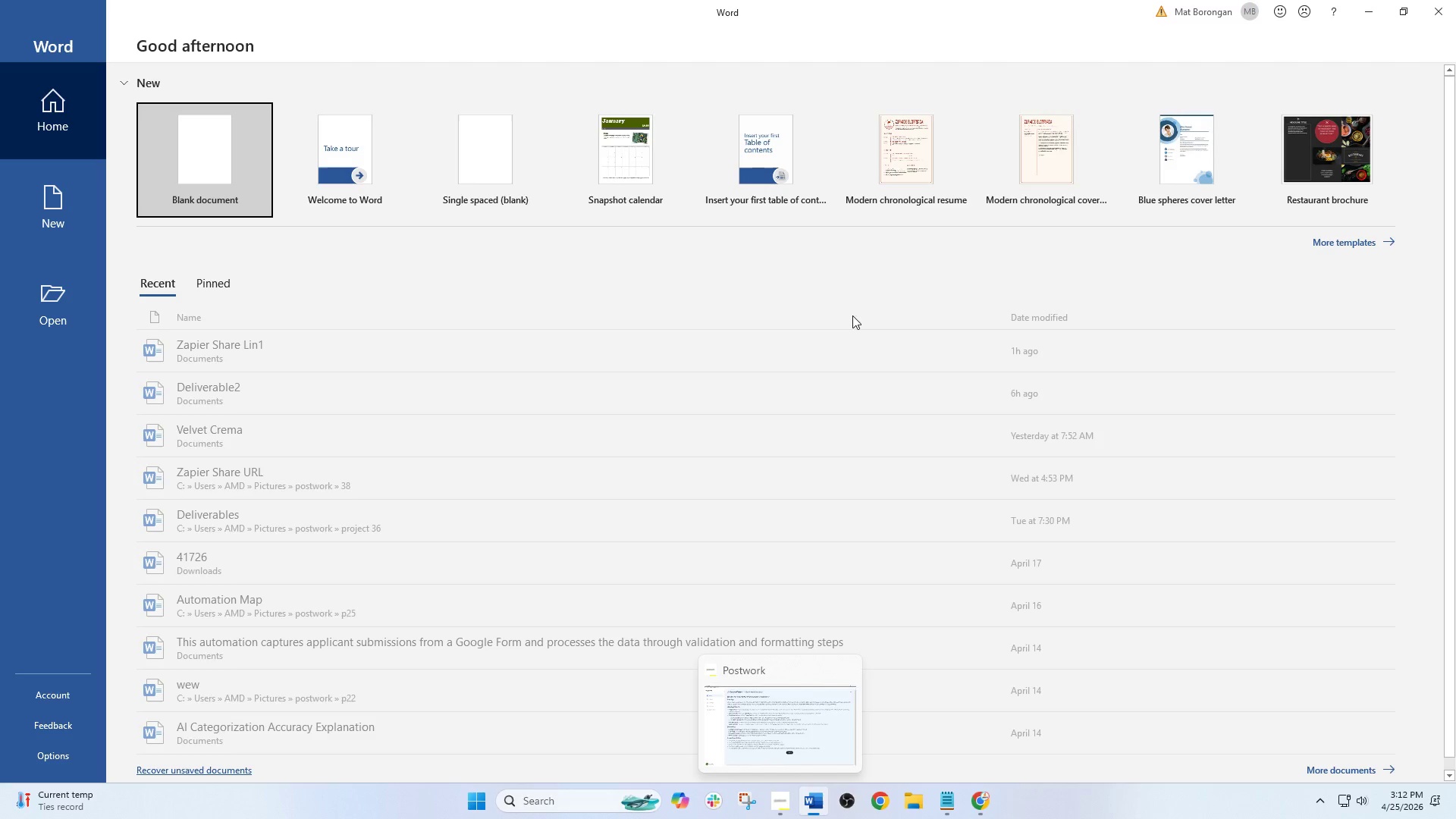 
left_click([1455, 0])
 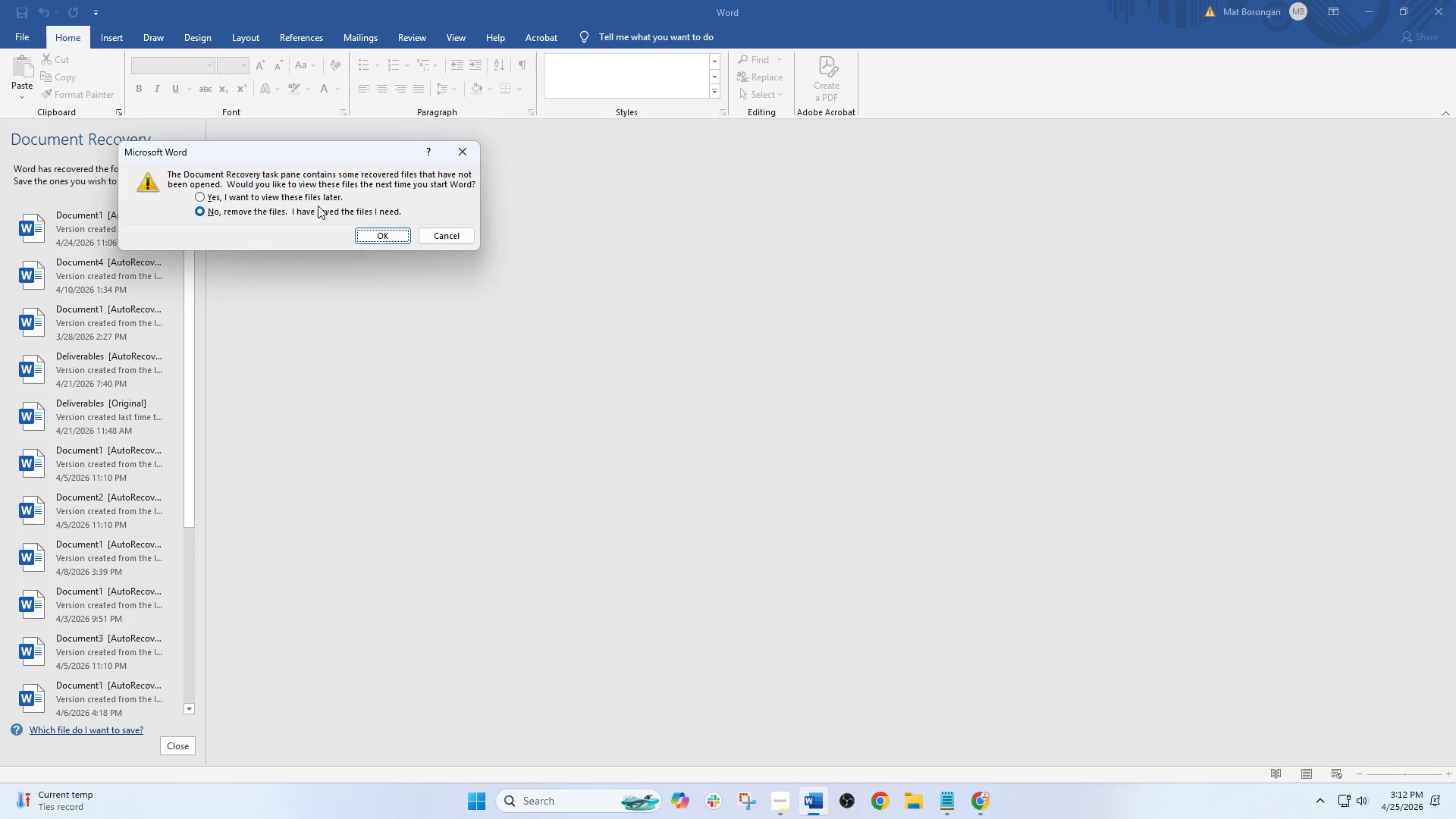 
left_click([377, 231])
 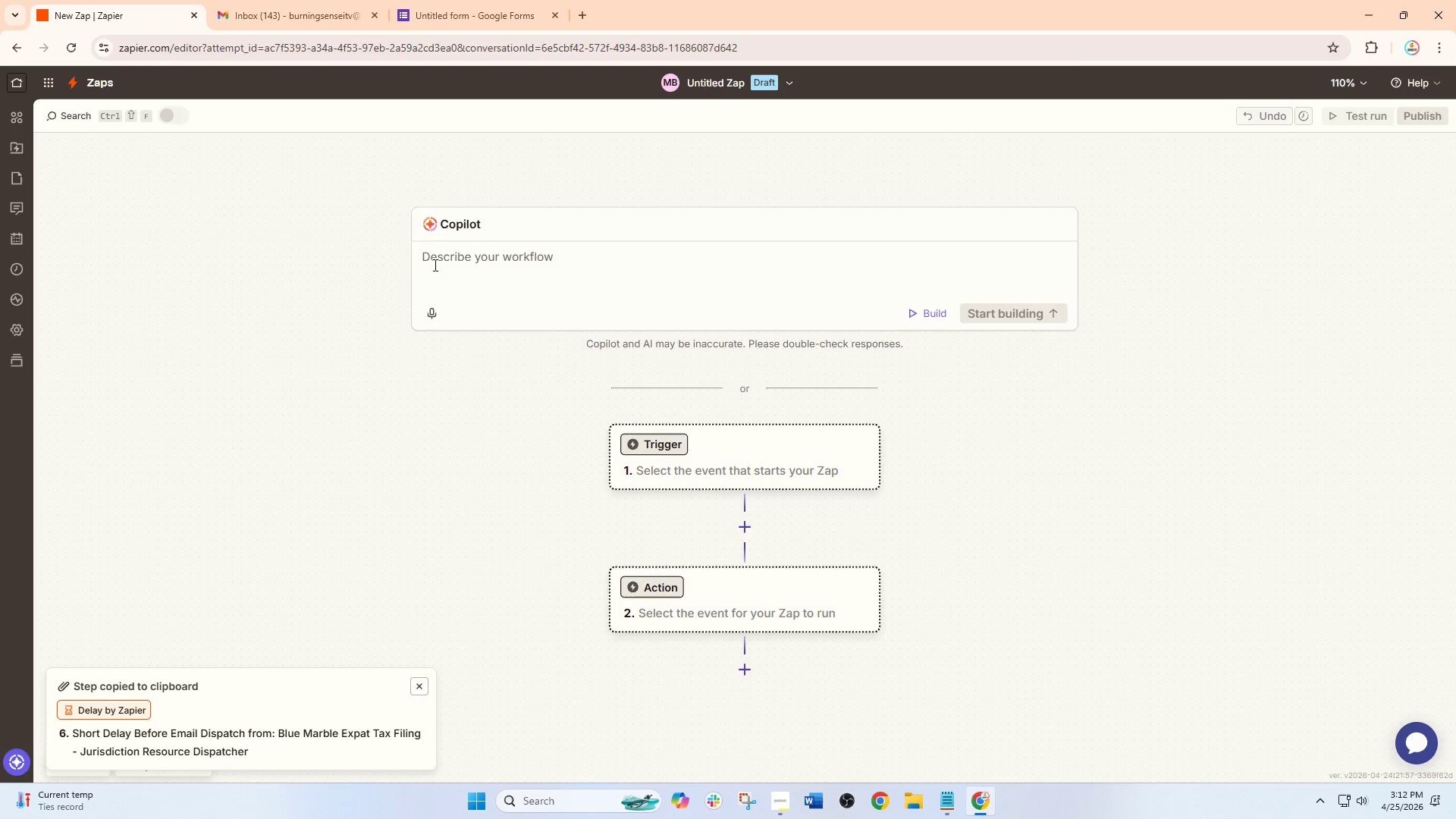 
left_click([318, 8])
 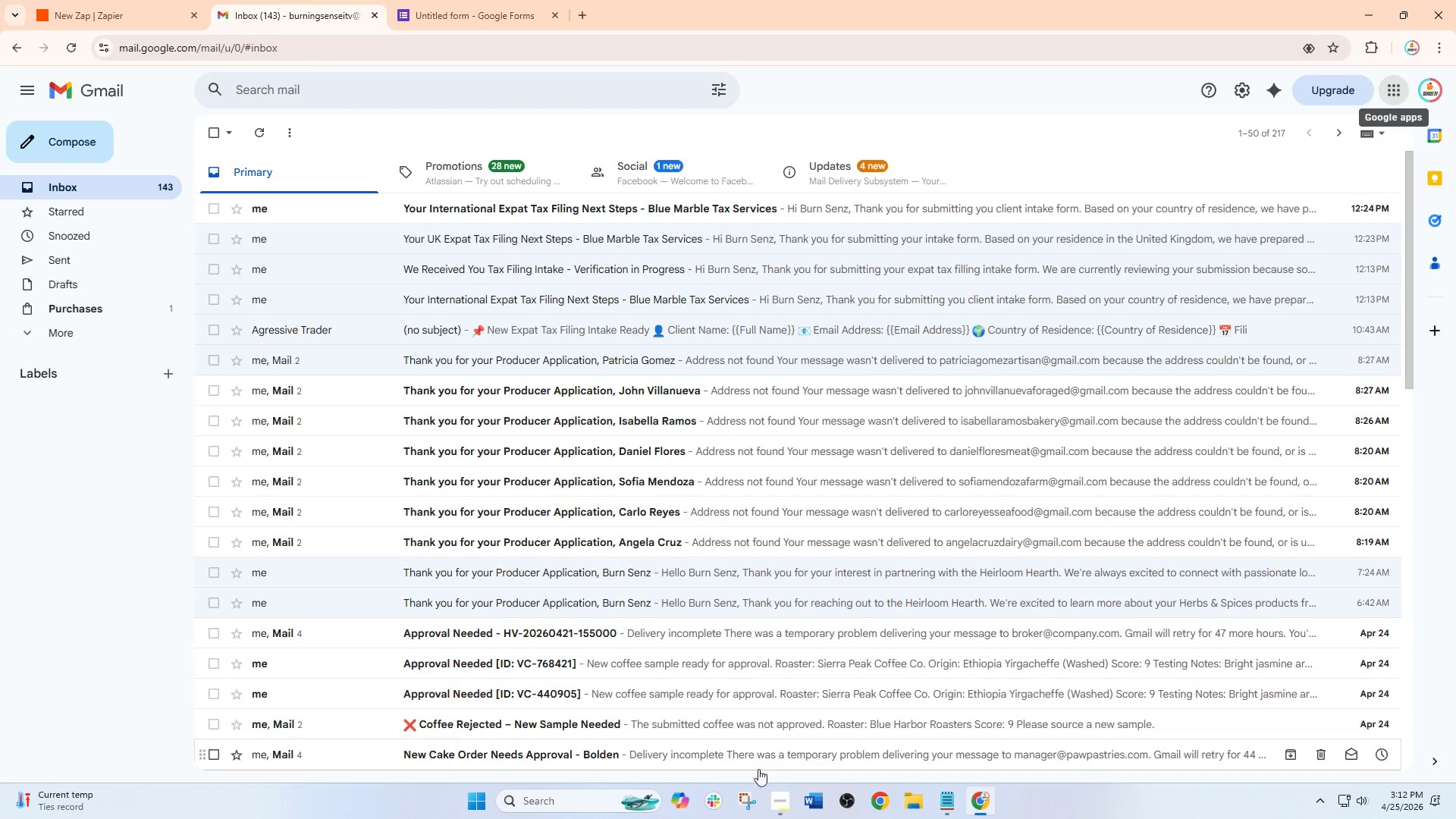 
left_click([775, 805])